 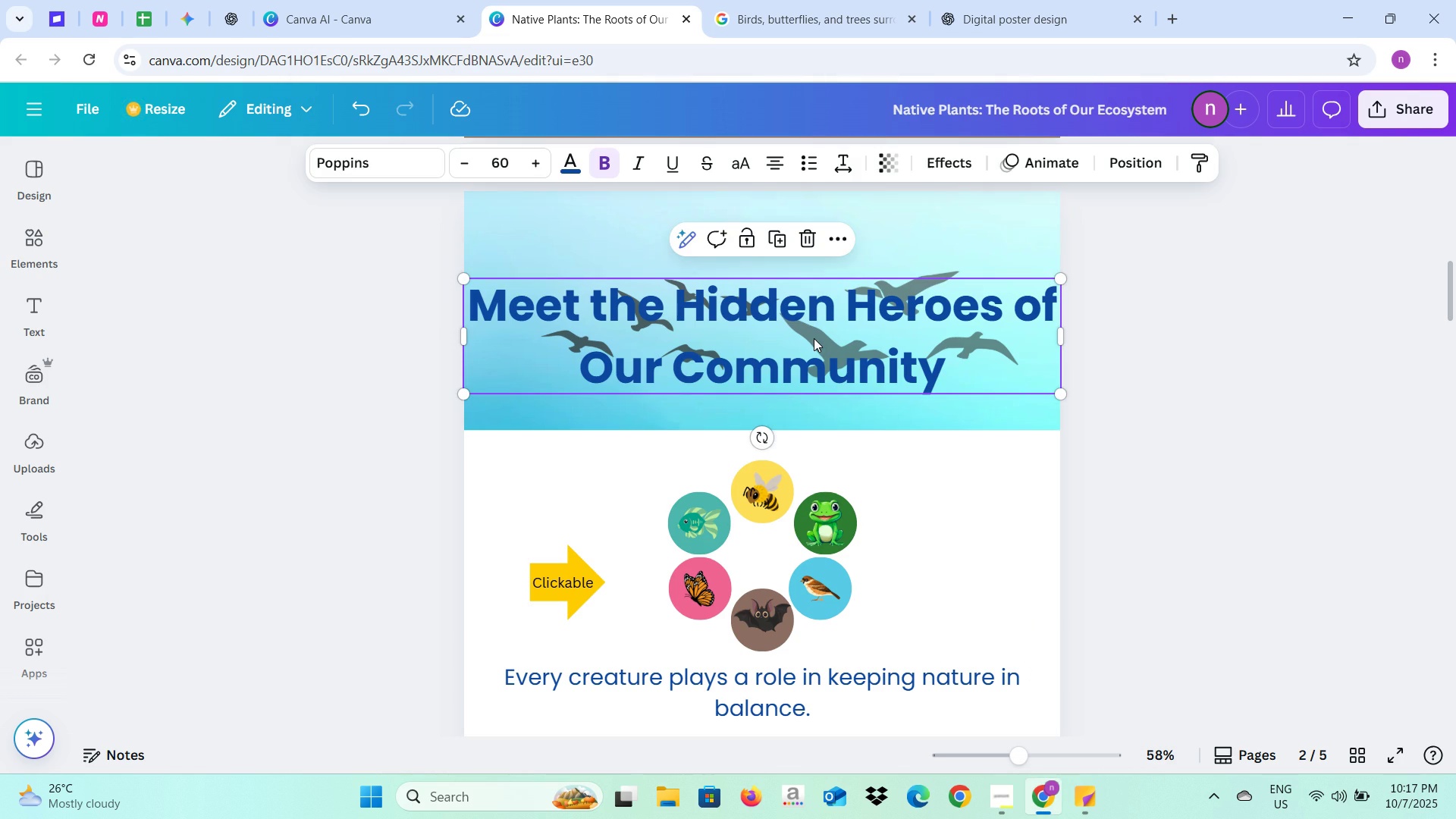 
left_click([1112, 432])
 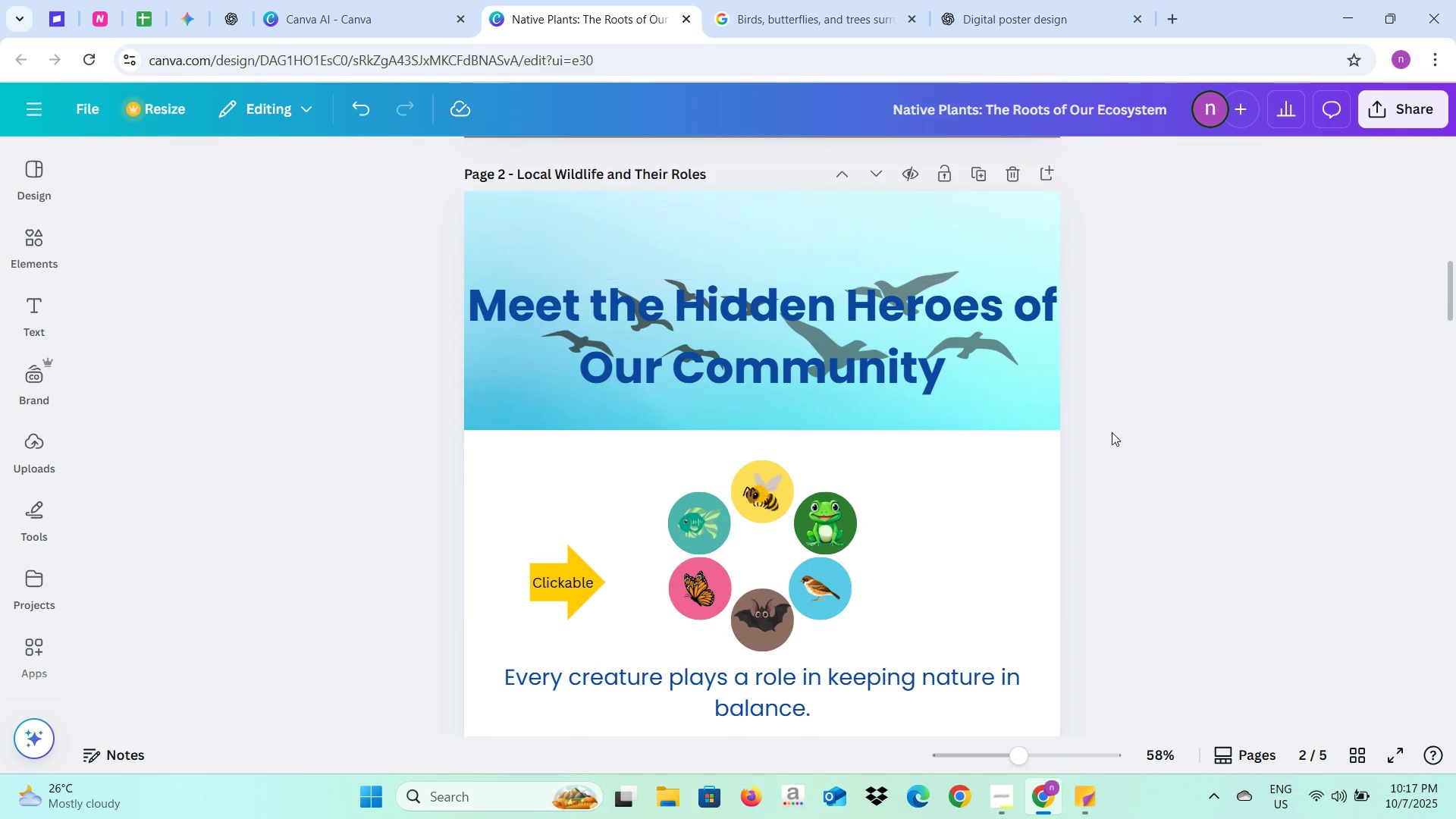 
scroll: coordinate [1107, 445], scroll_direction: up, amount: 13.0
 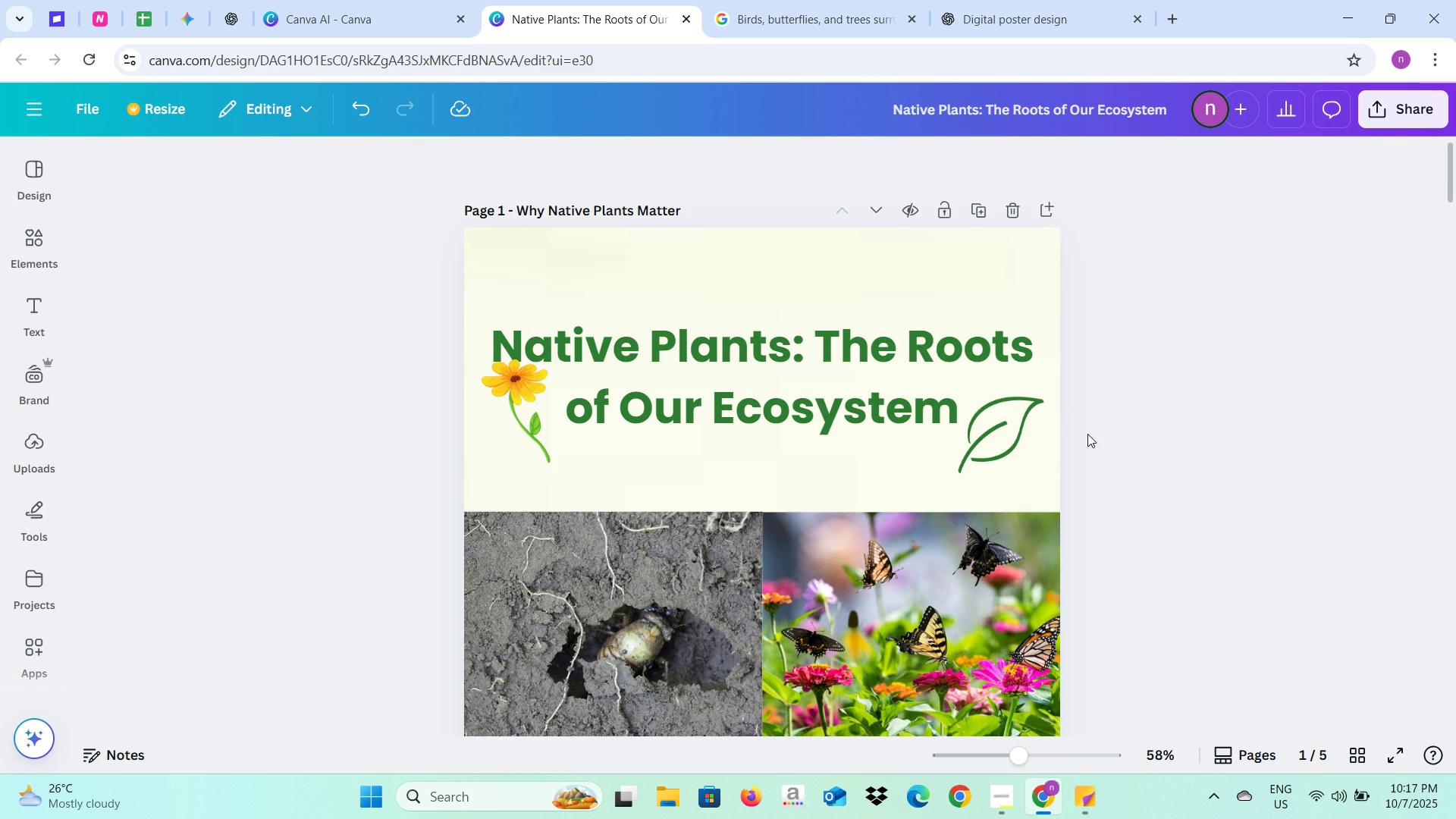 
scroll: coordinate [1087, 434], scroll_direction: down, amount: 2.0
 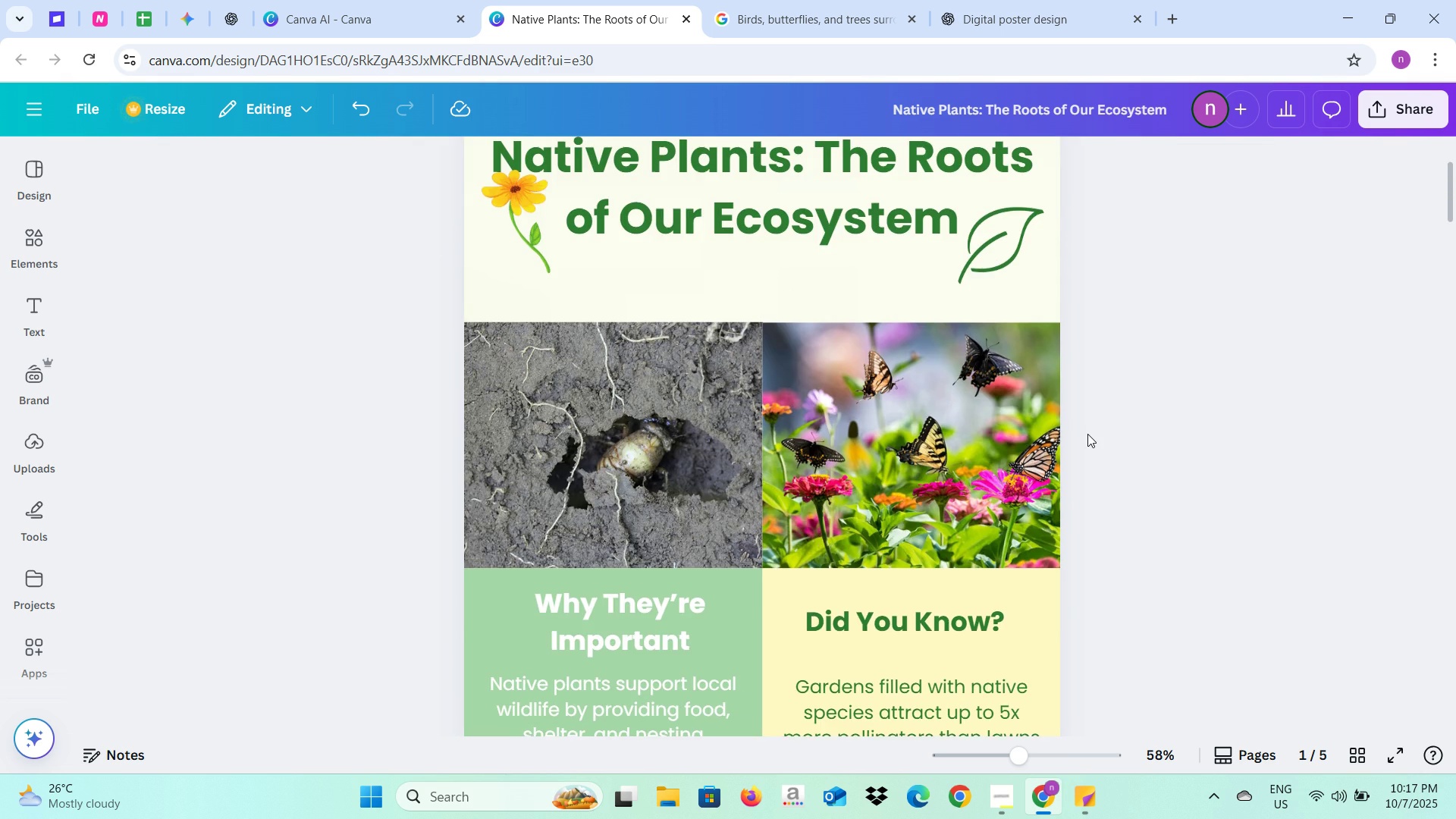 
scroll: coordinate [1087, 434], scroll_direction: up, amount: 2.0
 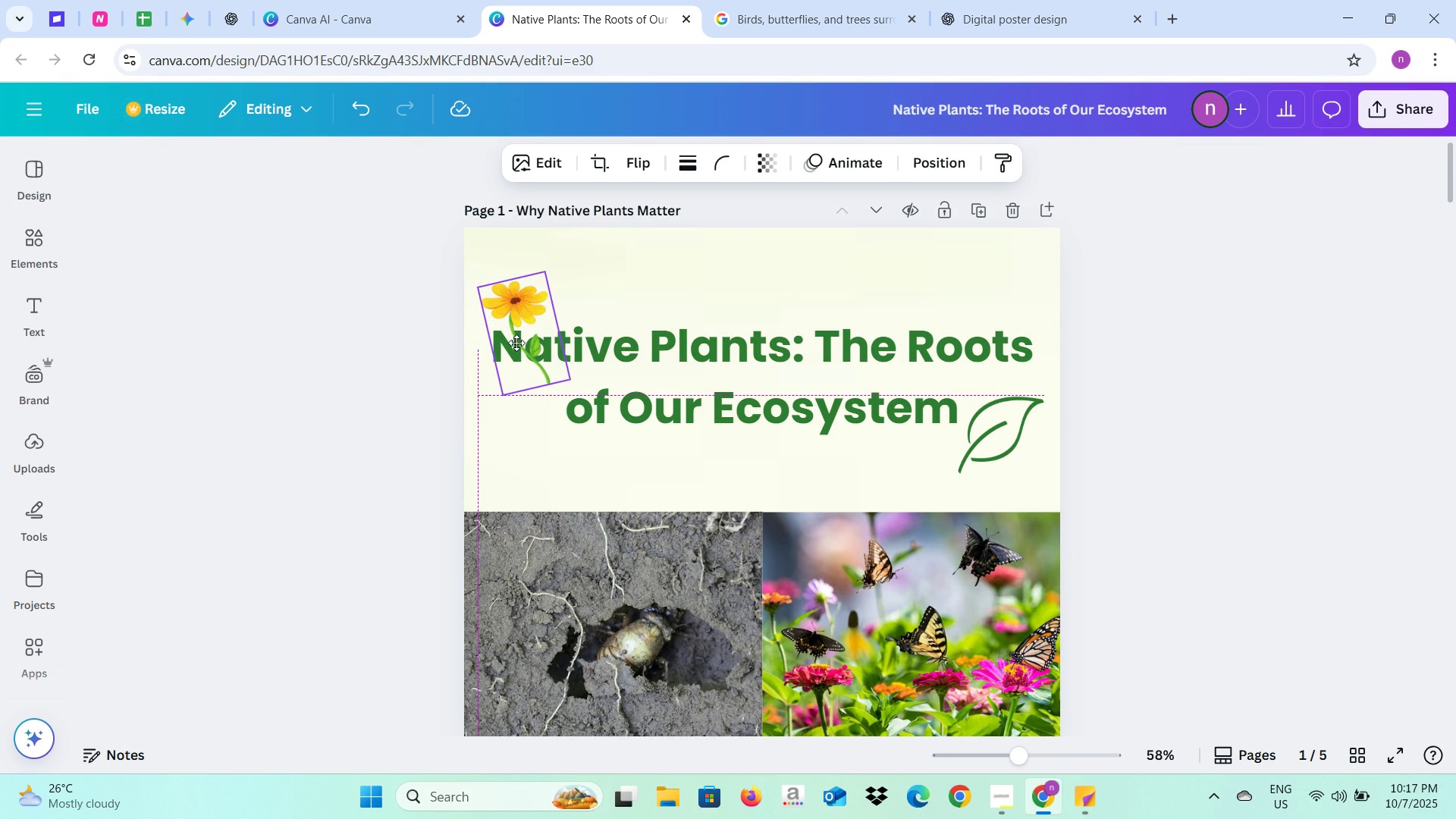 
mouse_move([535, 328])
 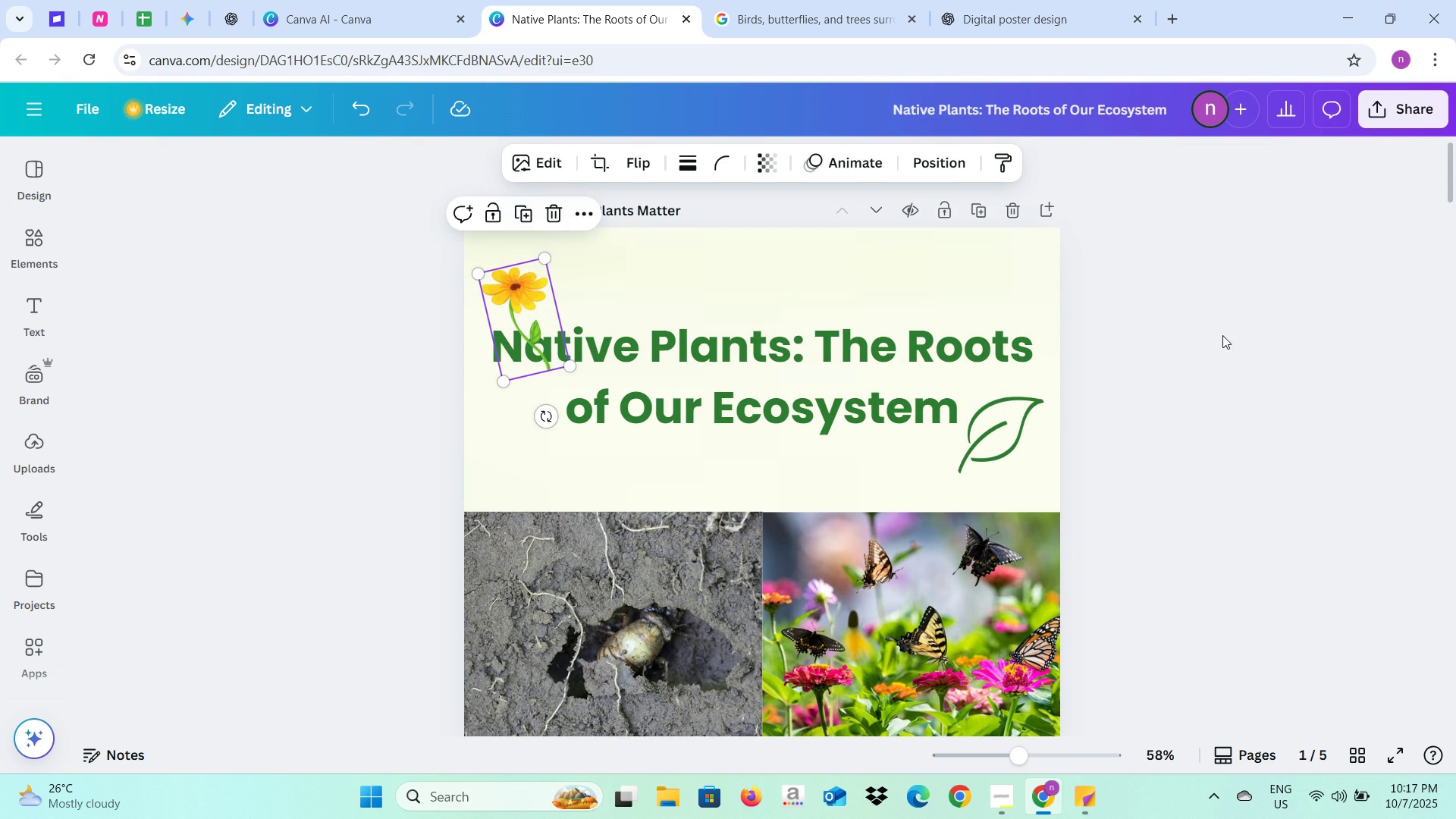 
left_click([1222, 335])
 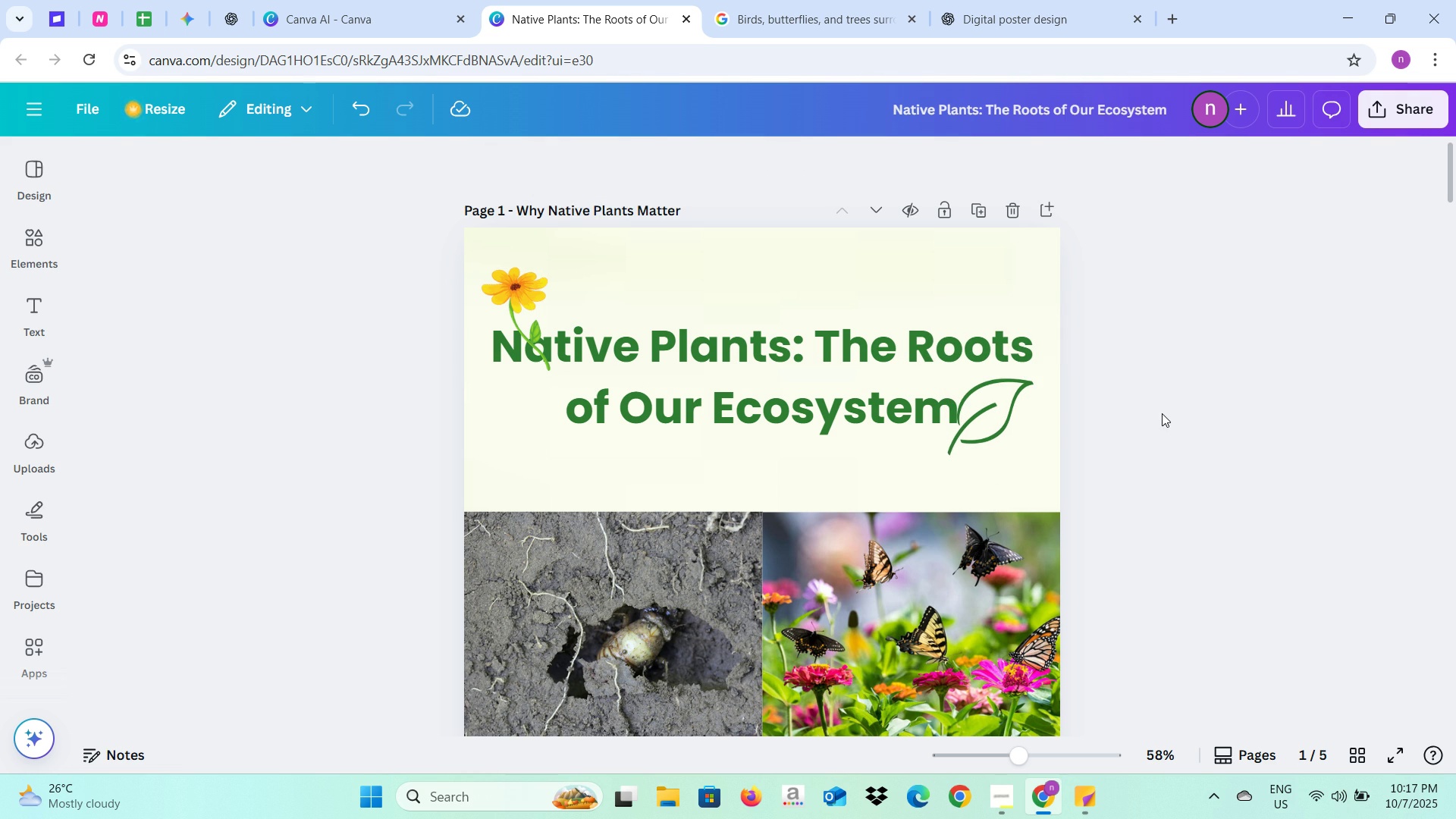 
wait(7.63)
 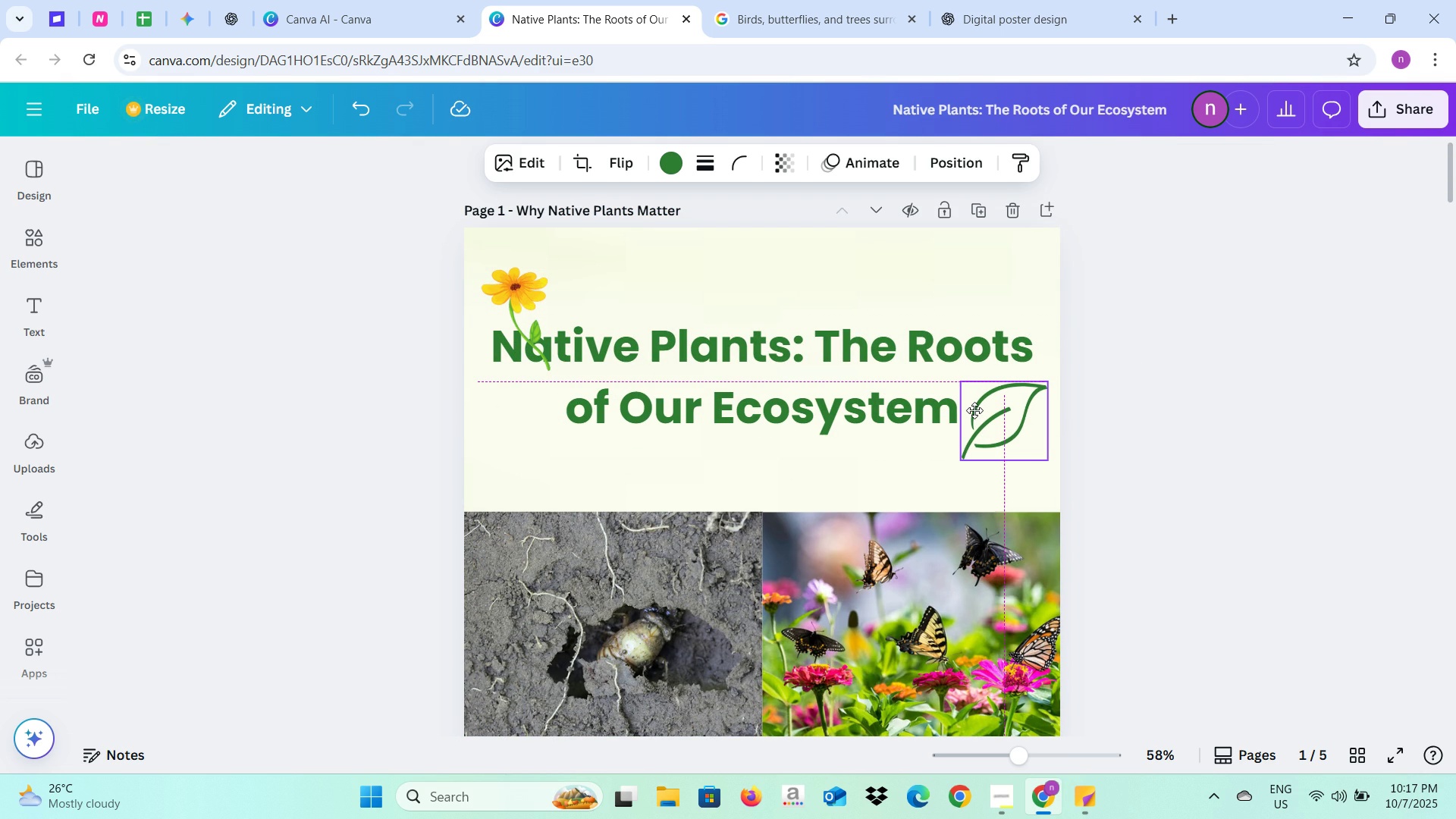 
left_click([1204, 416])
 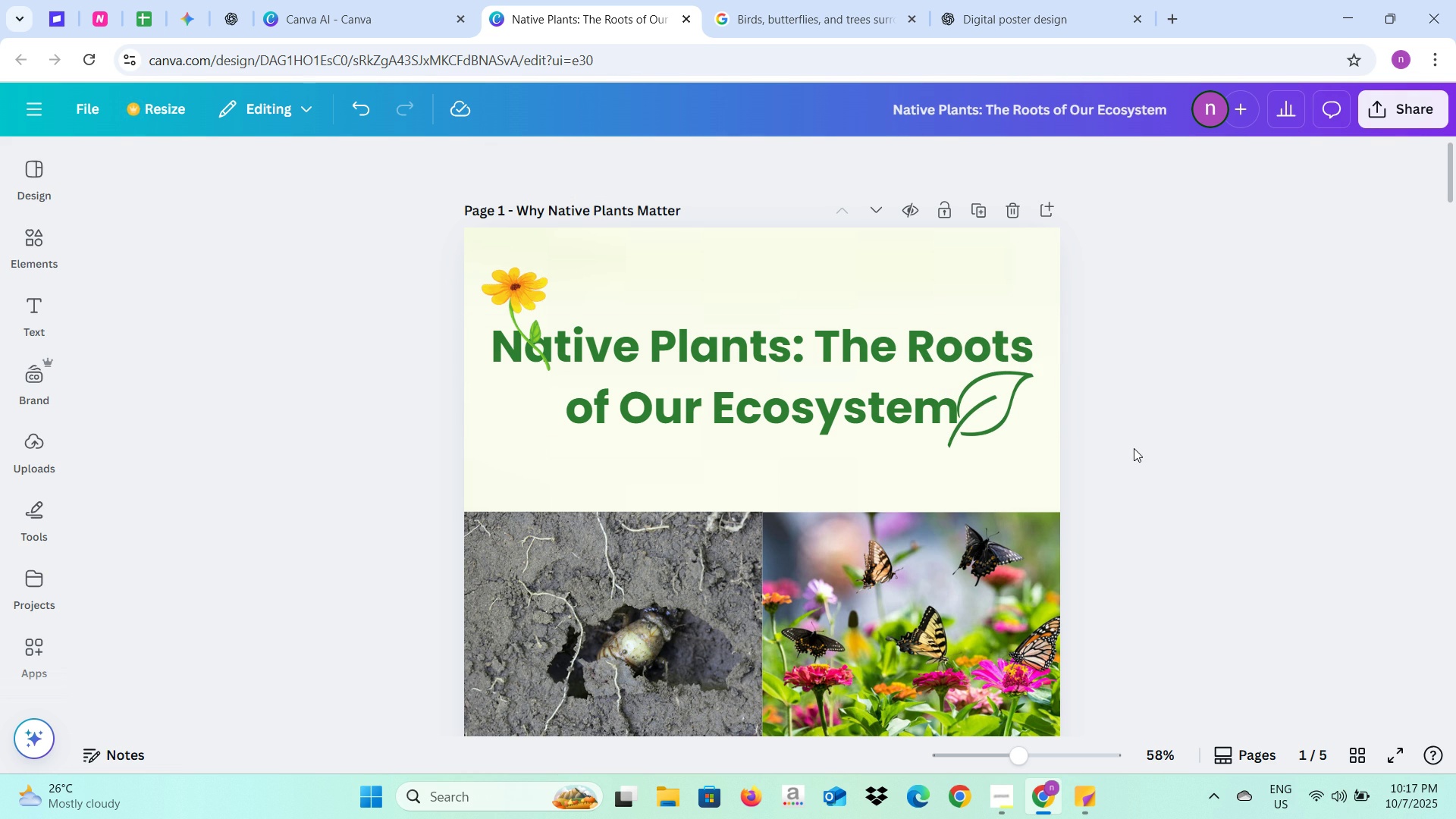 
scroll: coordinate [1150, 486], scroll_direction: down, amount: 3.0
 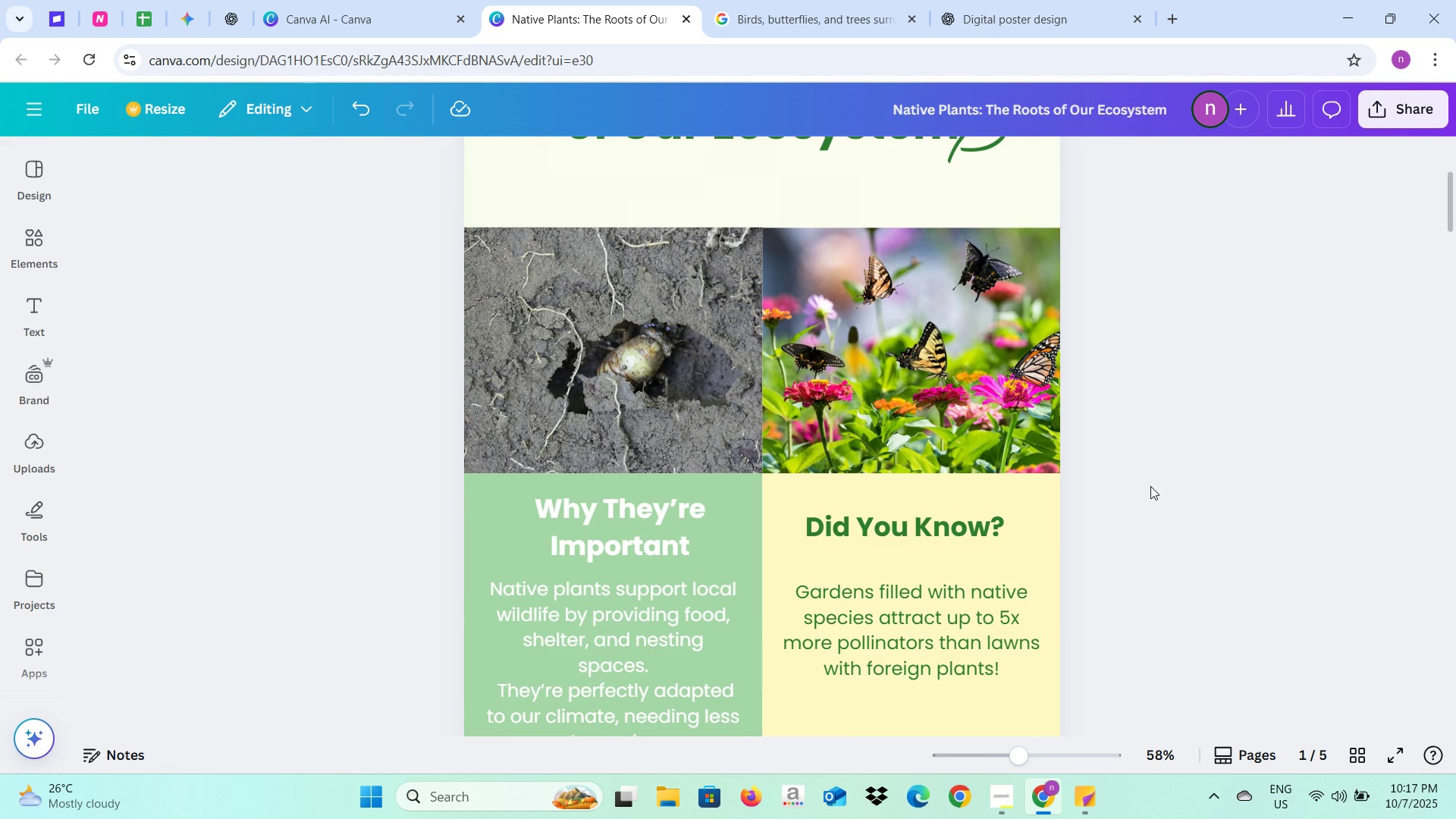 
scroll: coordinate [1150, 486], scroll_direction: up, amount: 3.0
 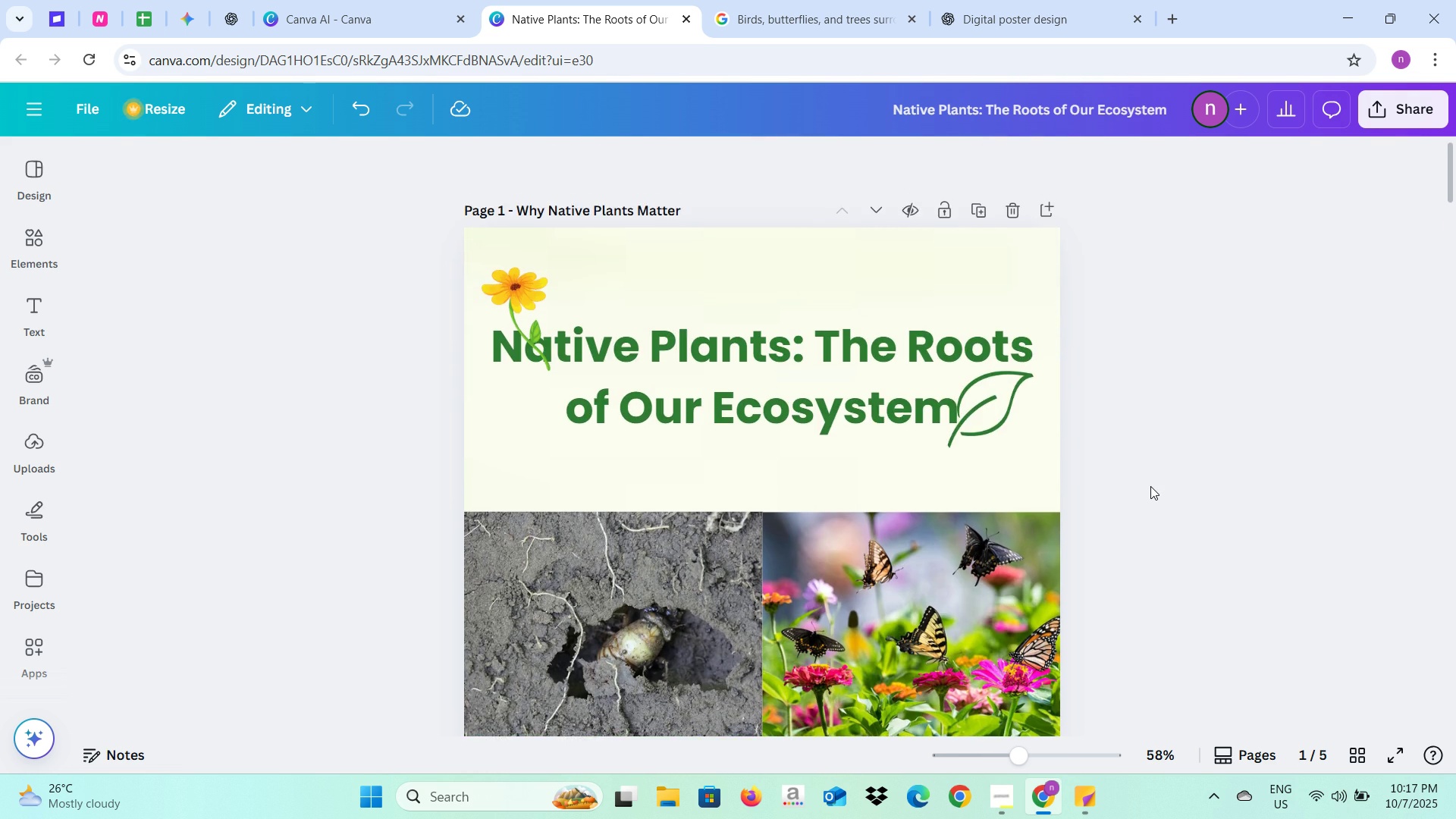 
scroll: coordinate [1150, 487], scroll_direction: down, amount: 12.0
 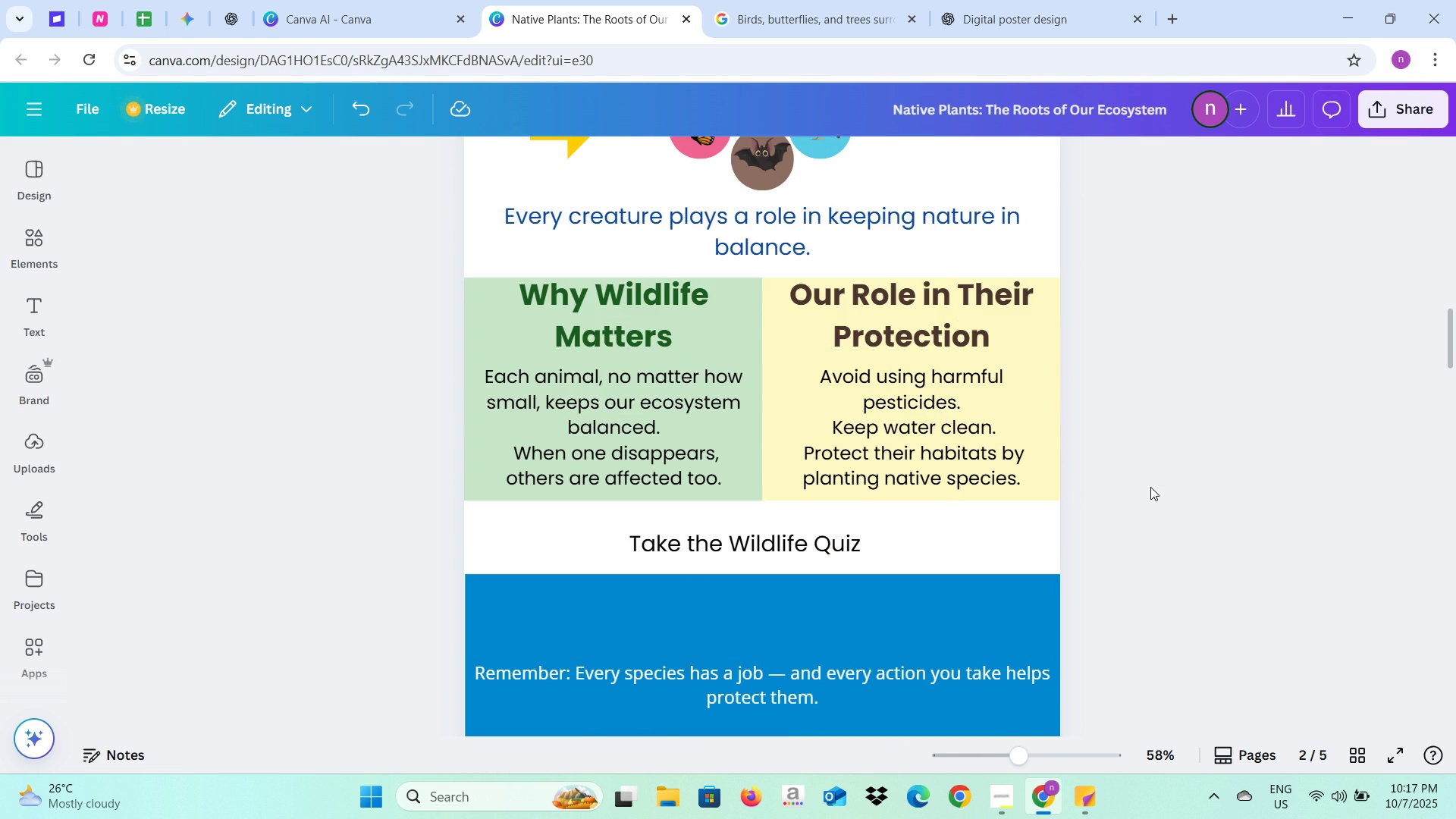 
scroll: coordinate [1150, 487], scroll_direction: up, amount: 1.0
 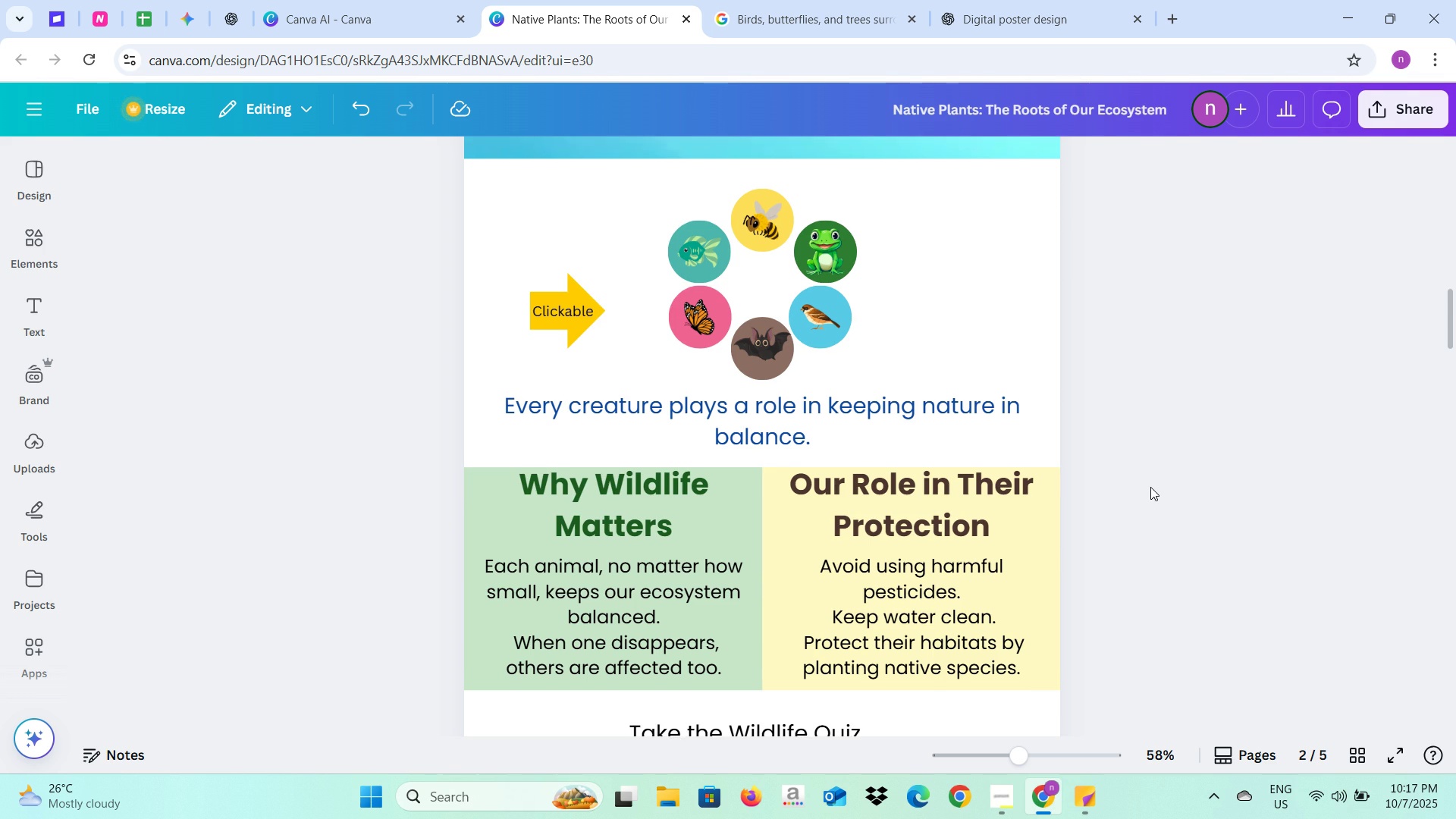 
scroll: coordinate [1150, 487], scroll_direction: down, amount: 3.0
 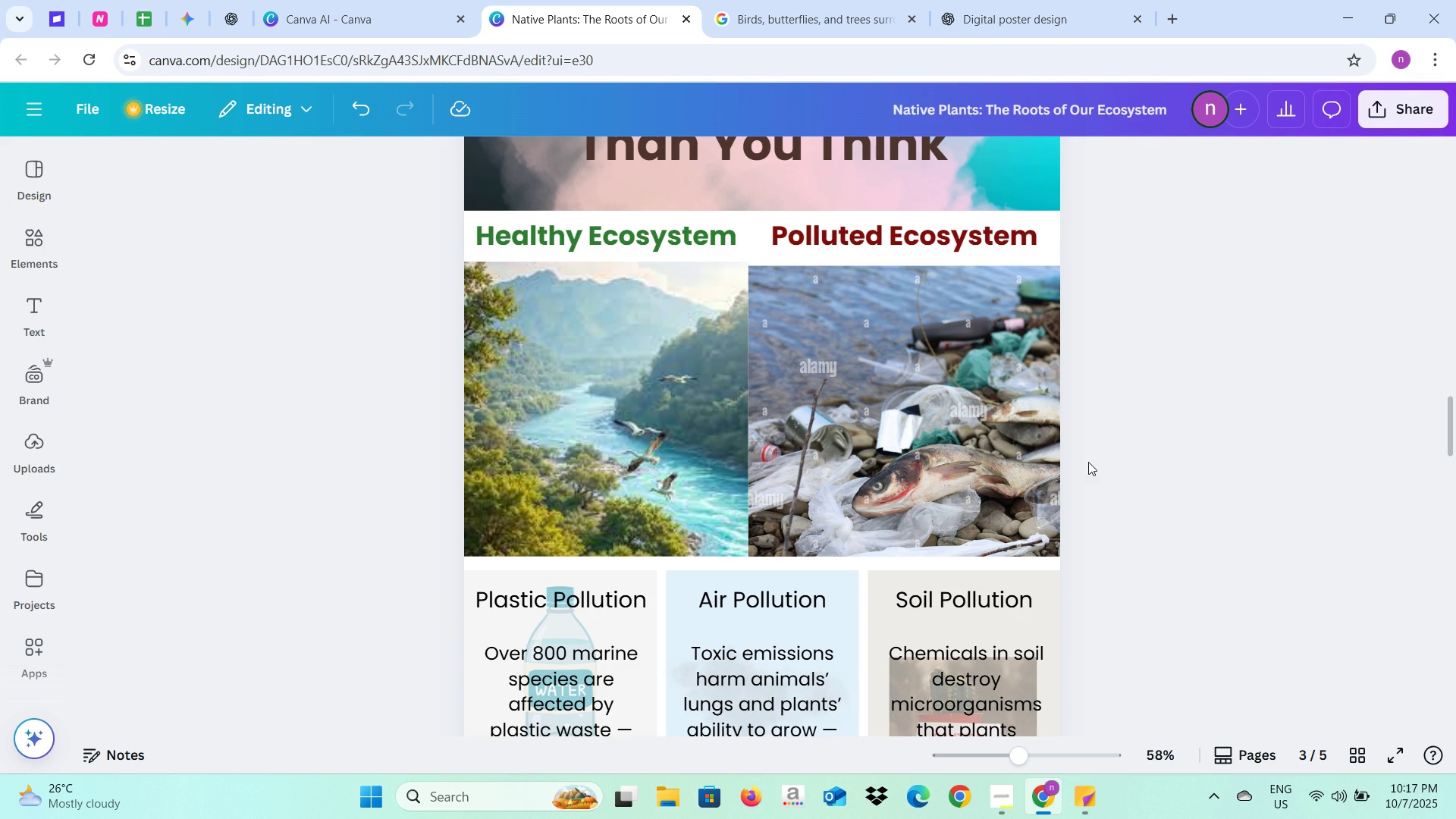 
left_click([813, 378])
 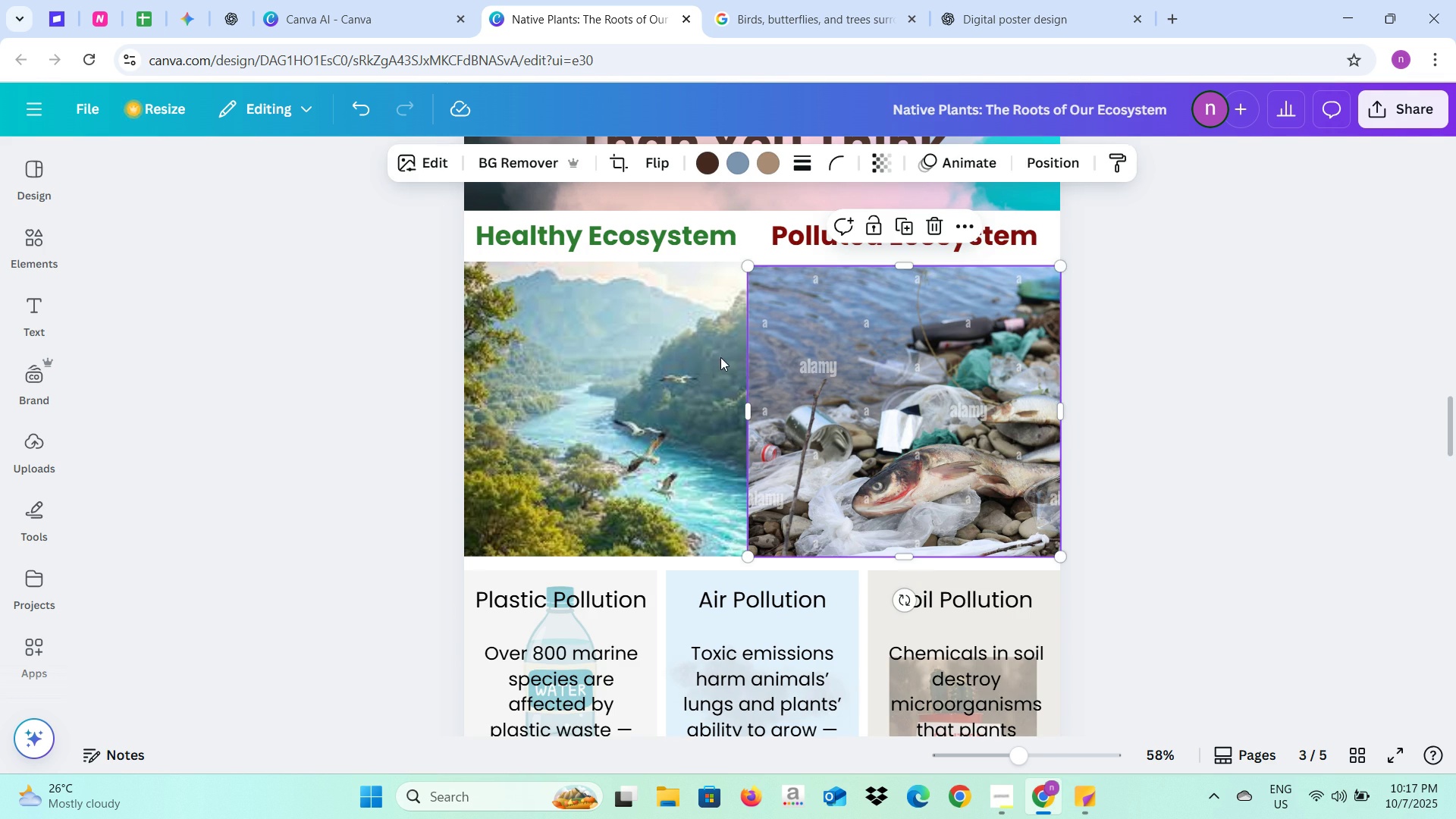 
key(Alt+AltLeft)
 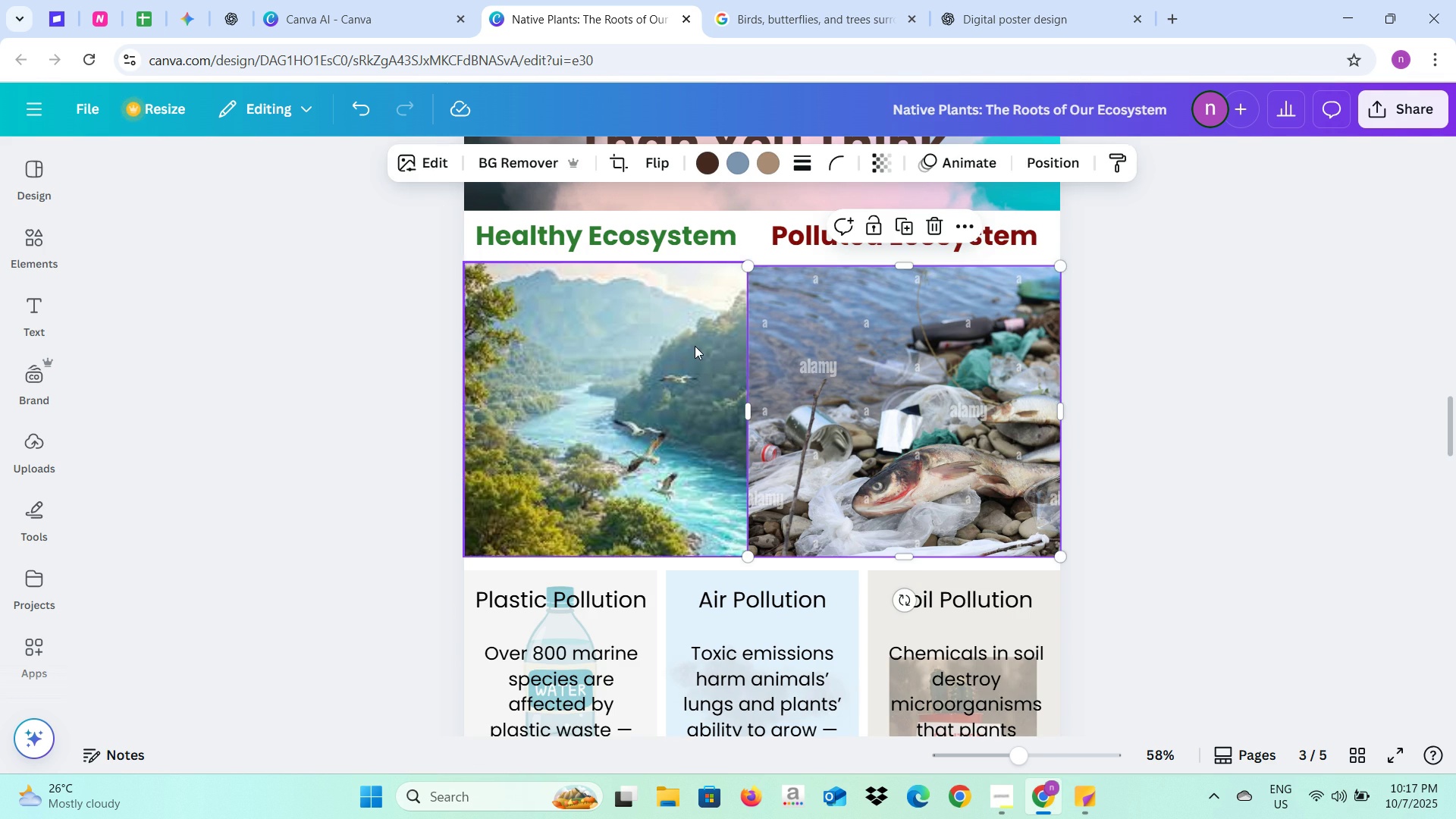 
key(Alt+Tab)